 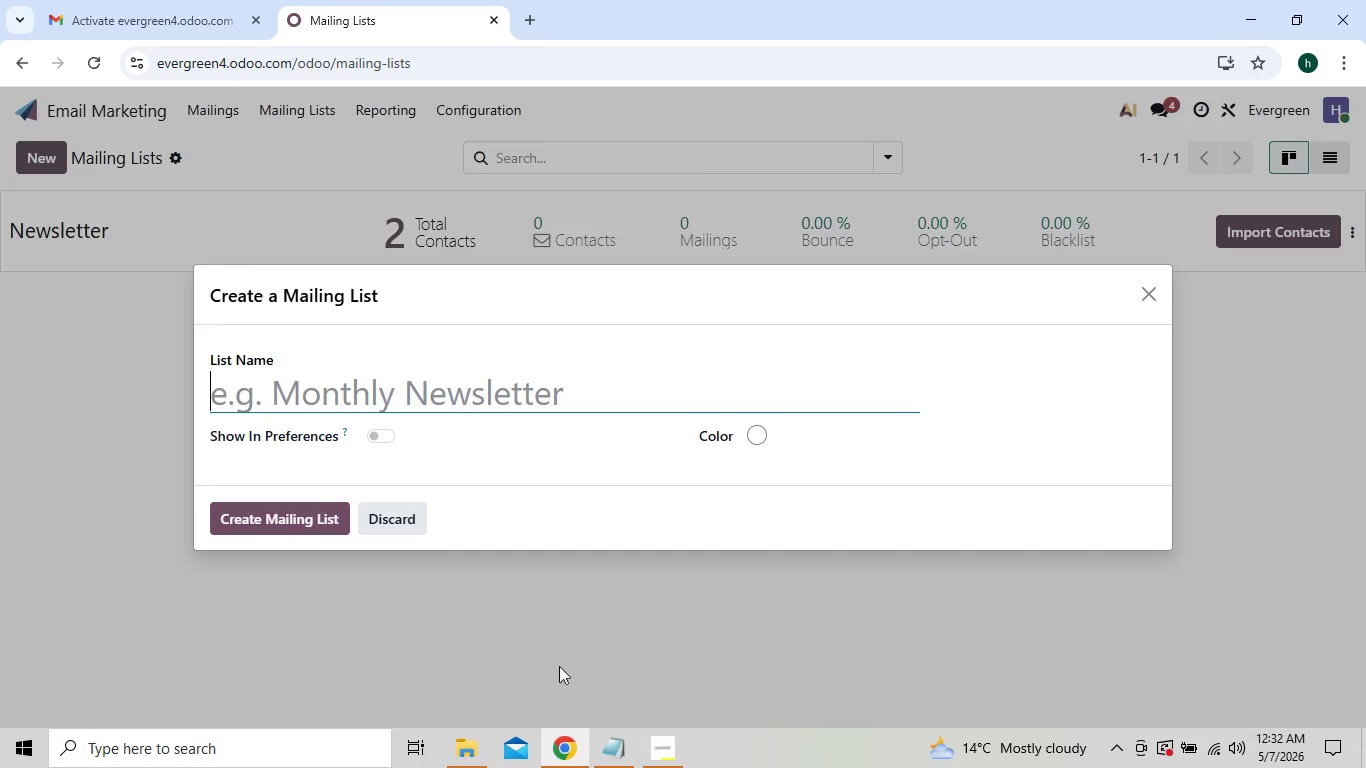 
key(Control+V)
 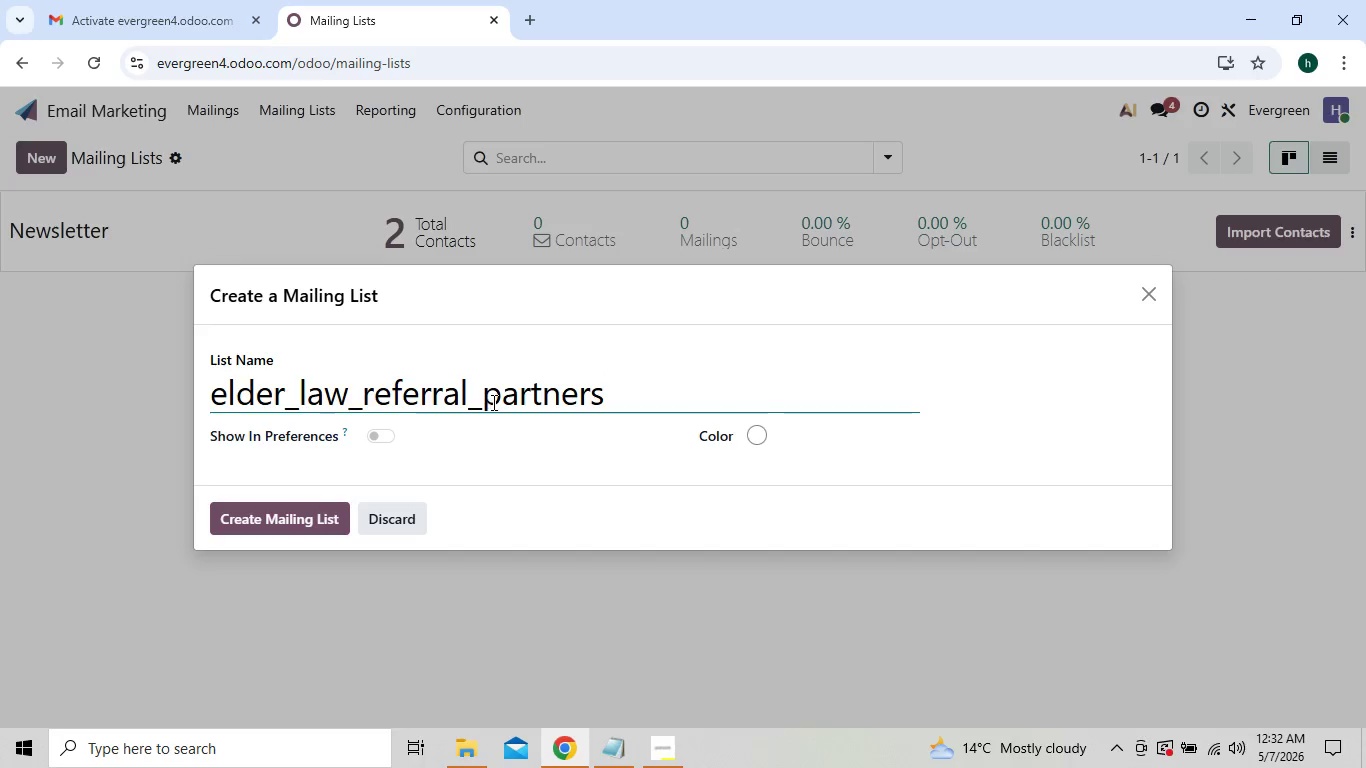 
left_click([484, 400])
 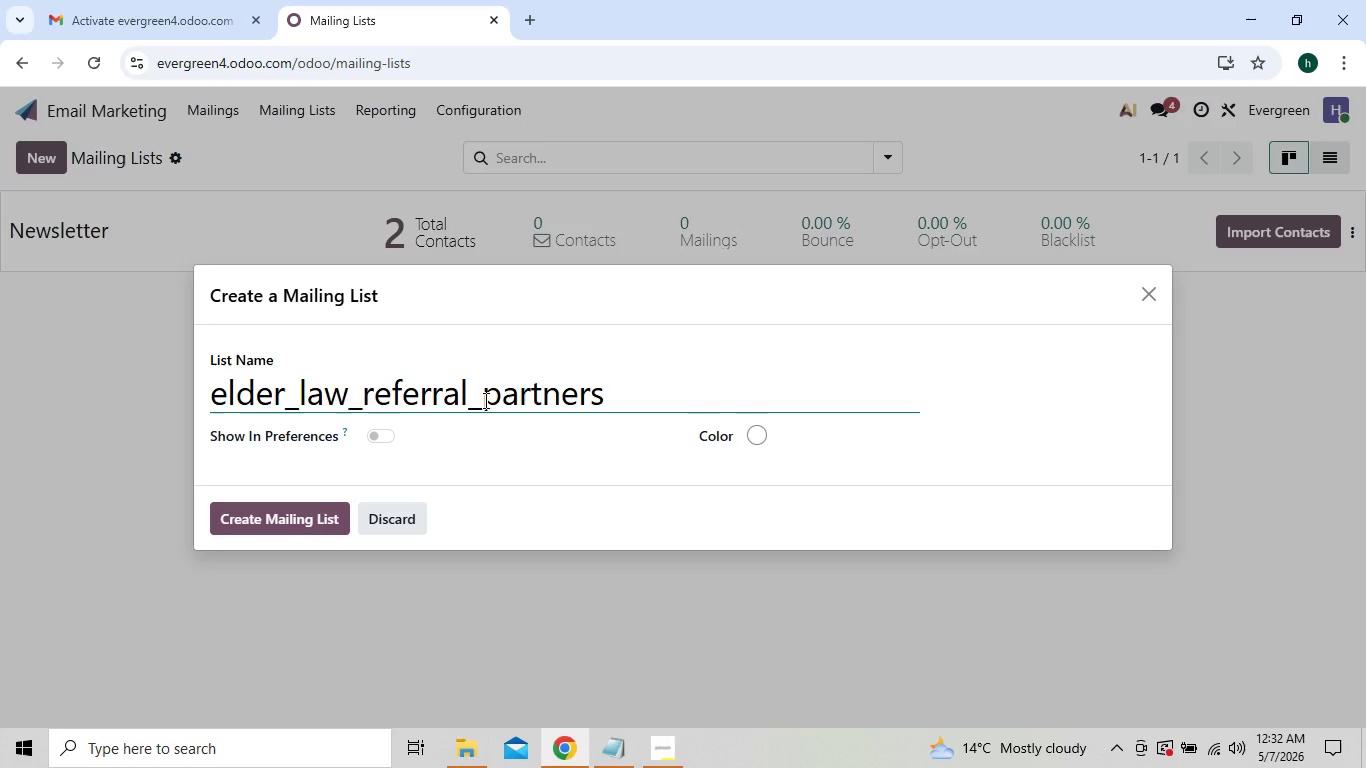 
key(Backspace)
 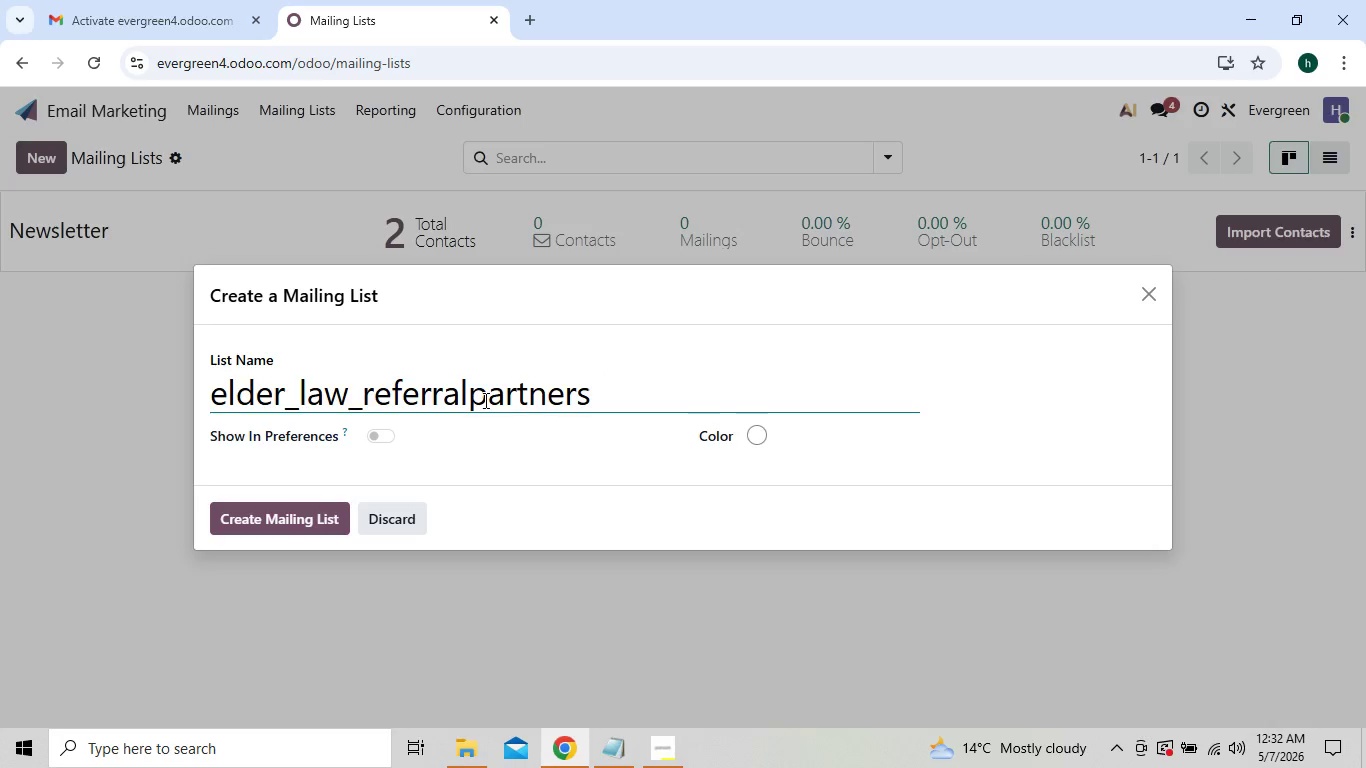 
key(Space)
 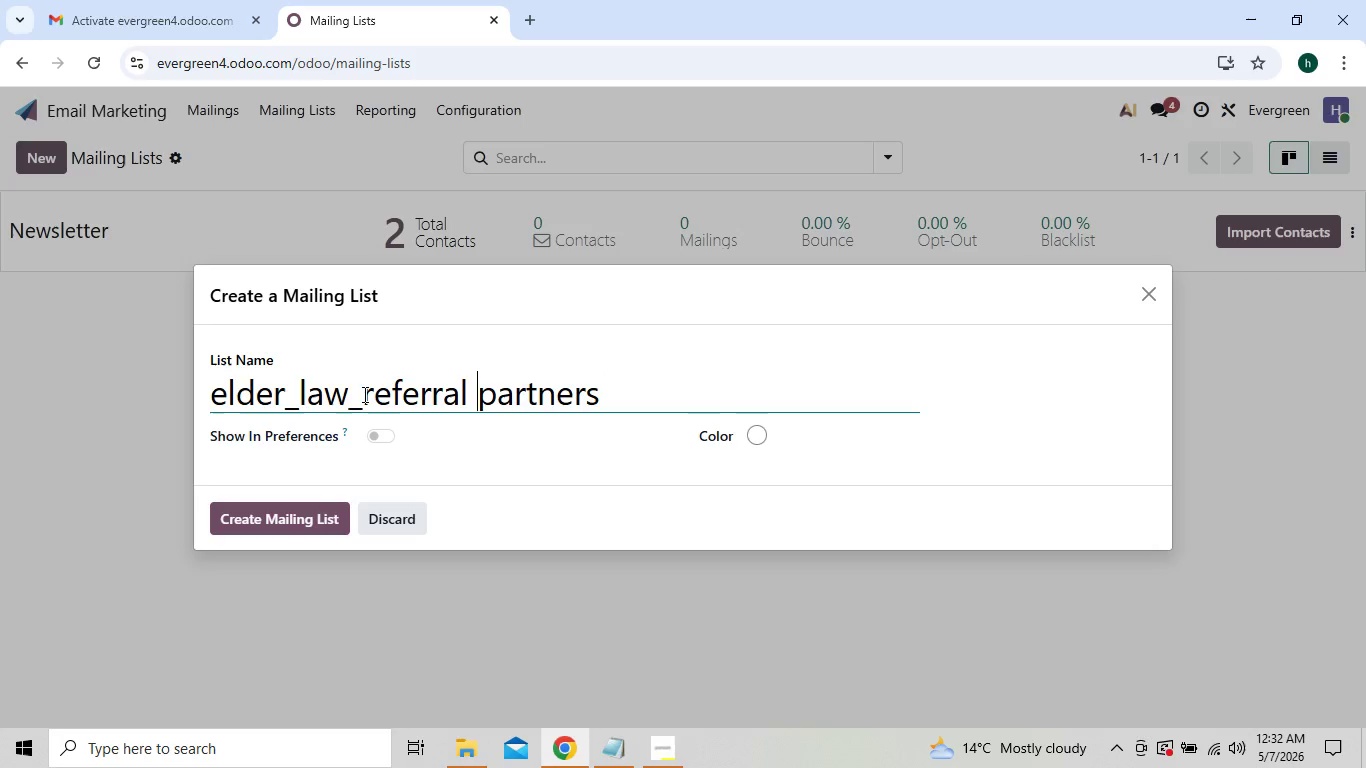 
left_click([362, 395])
 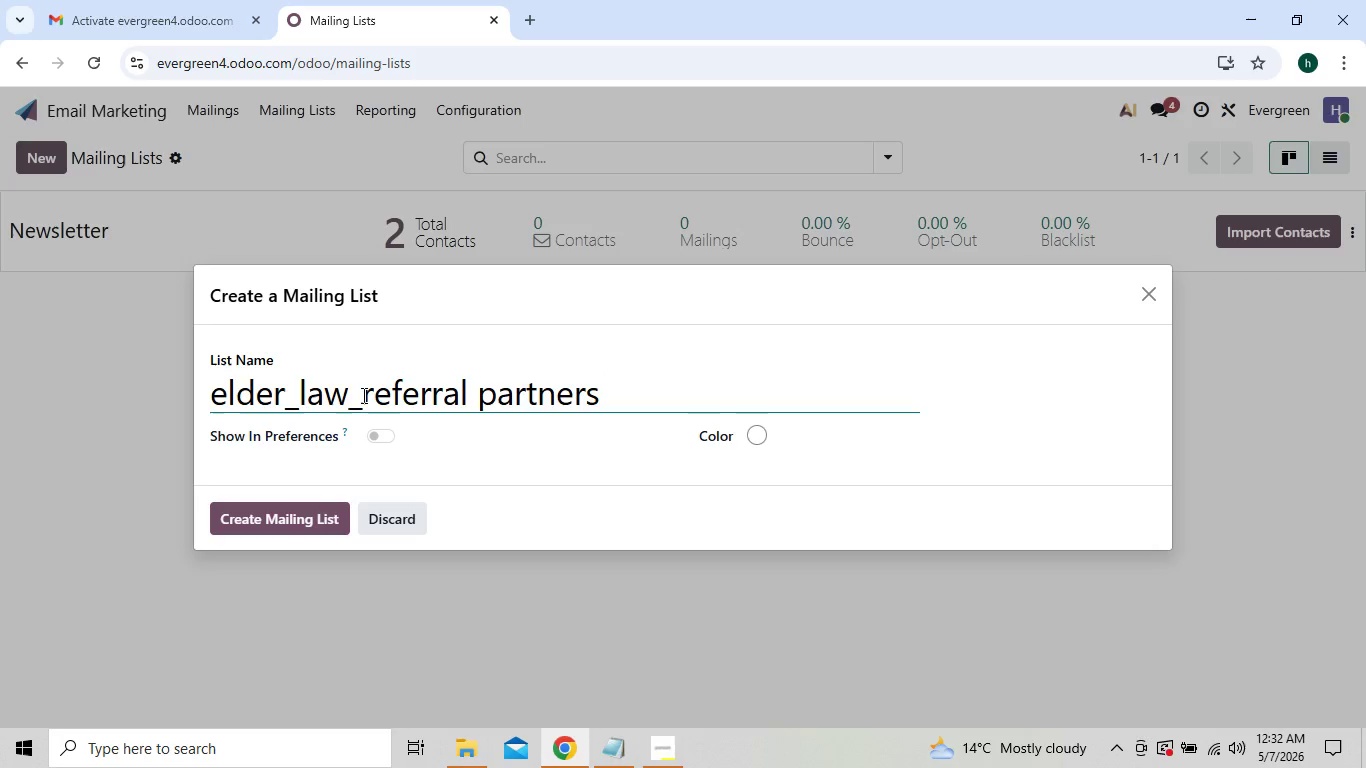 
key(Backspace)
 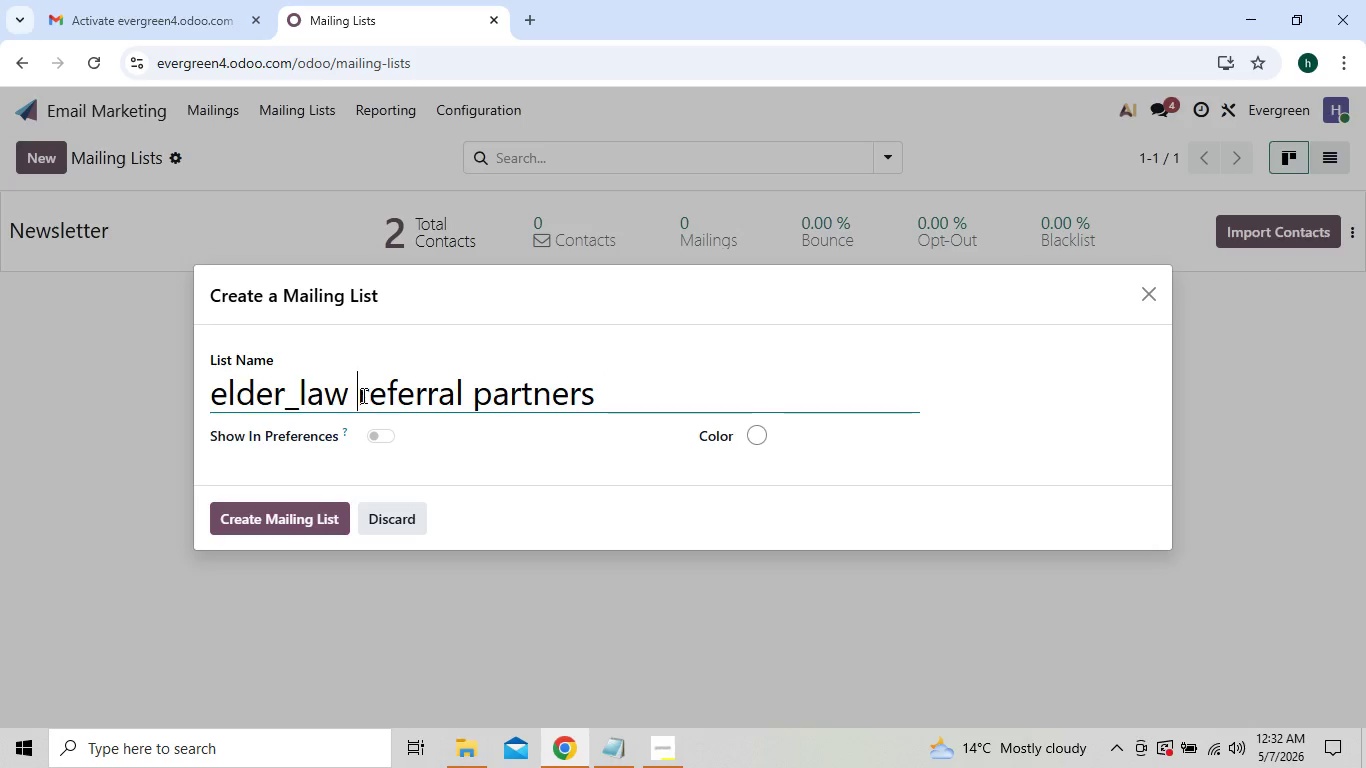 
key(Space)
 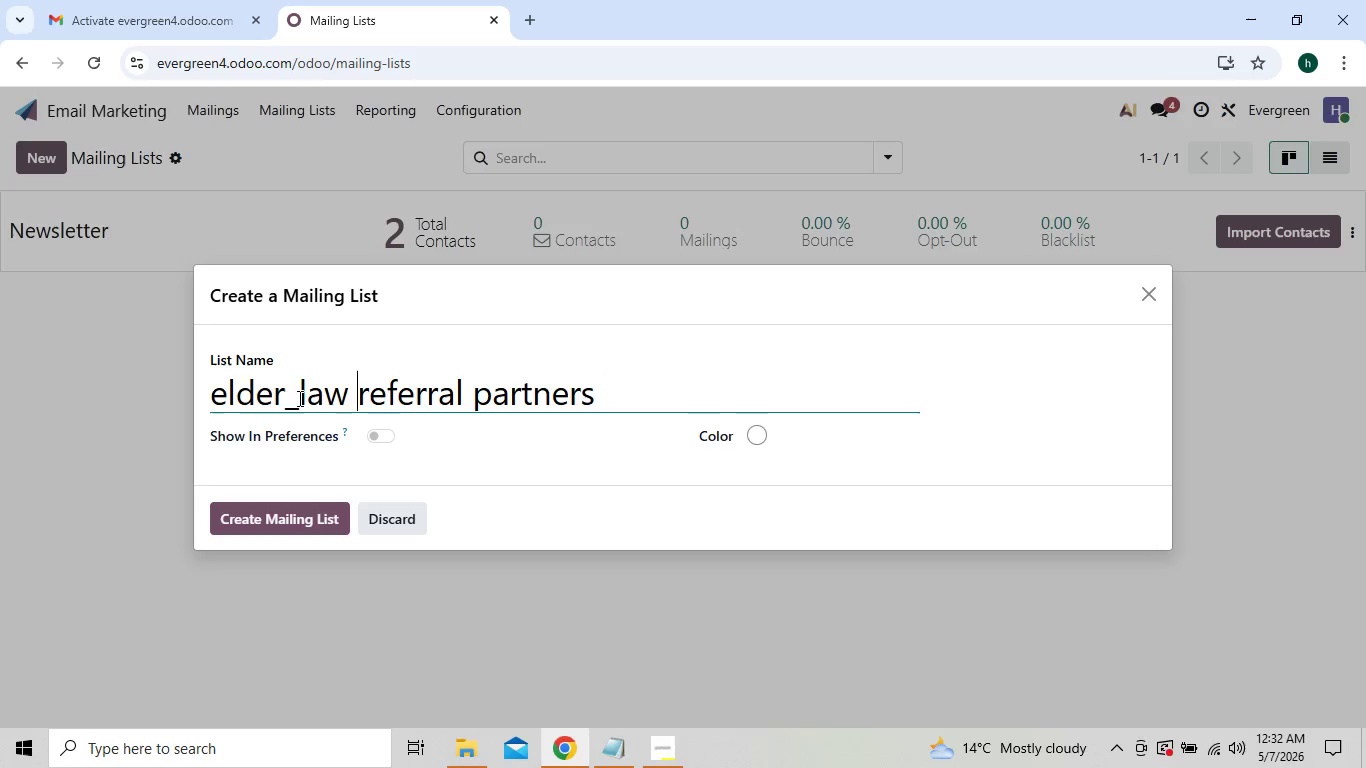 
left_click([299, 398])
 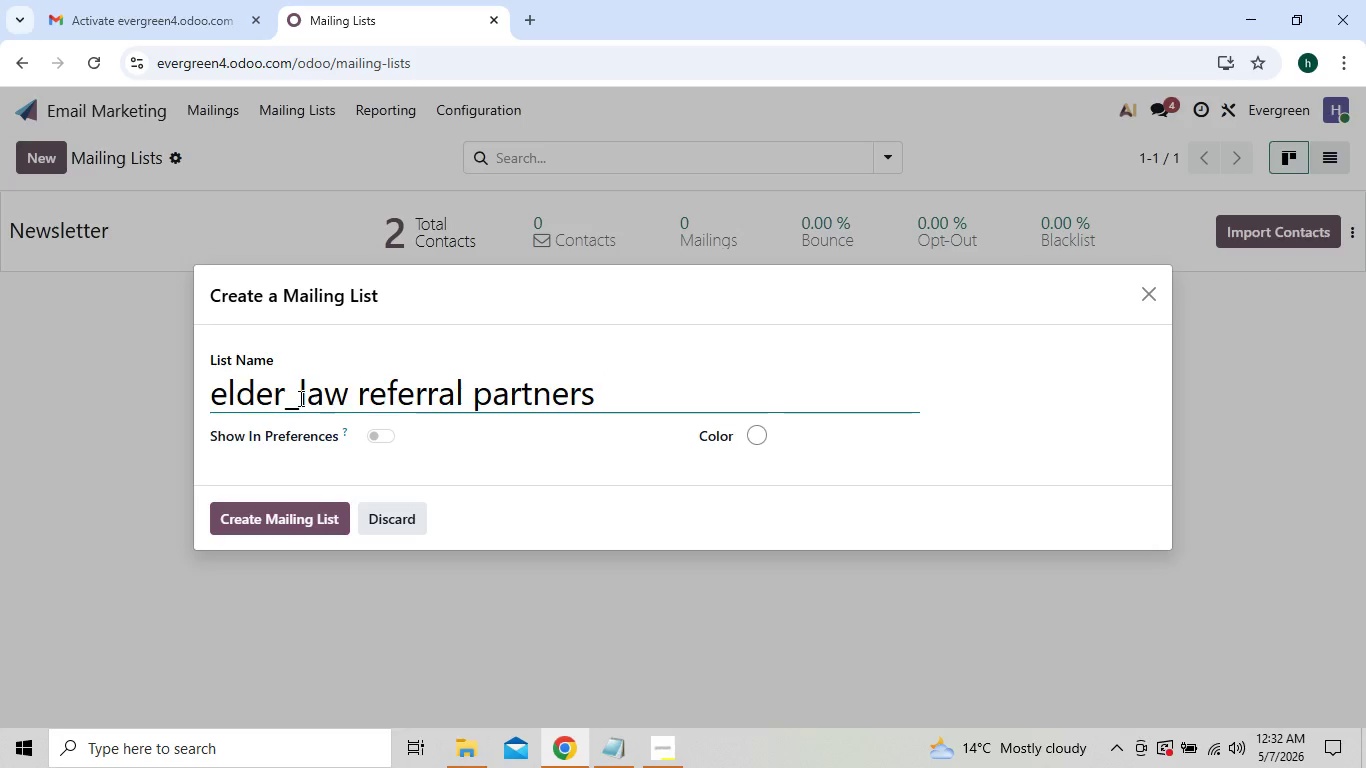 
key(Backspace)
 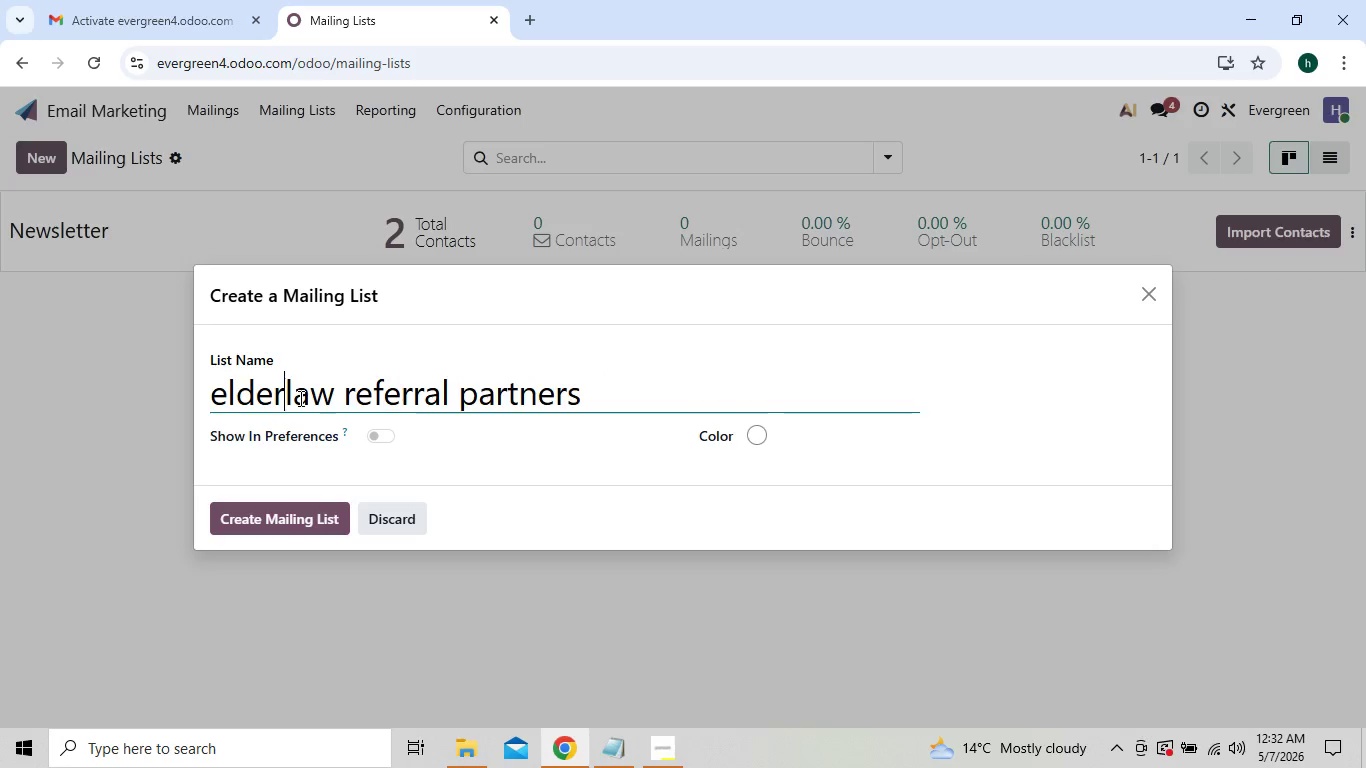 
key(Space)
 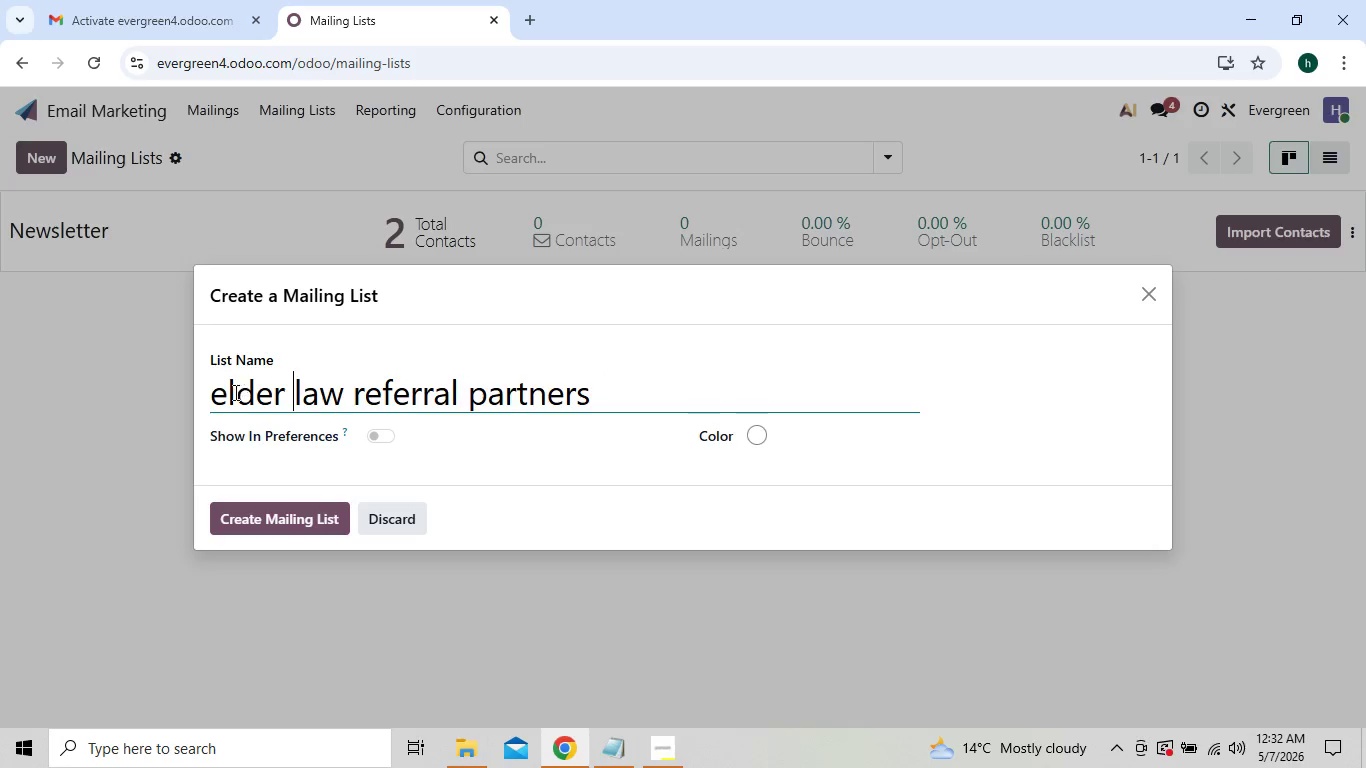 
left_click([227, 392])
 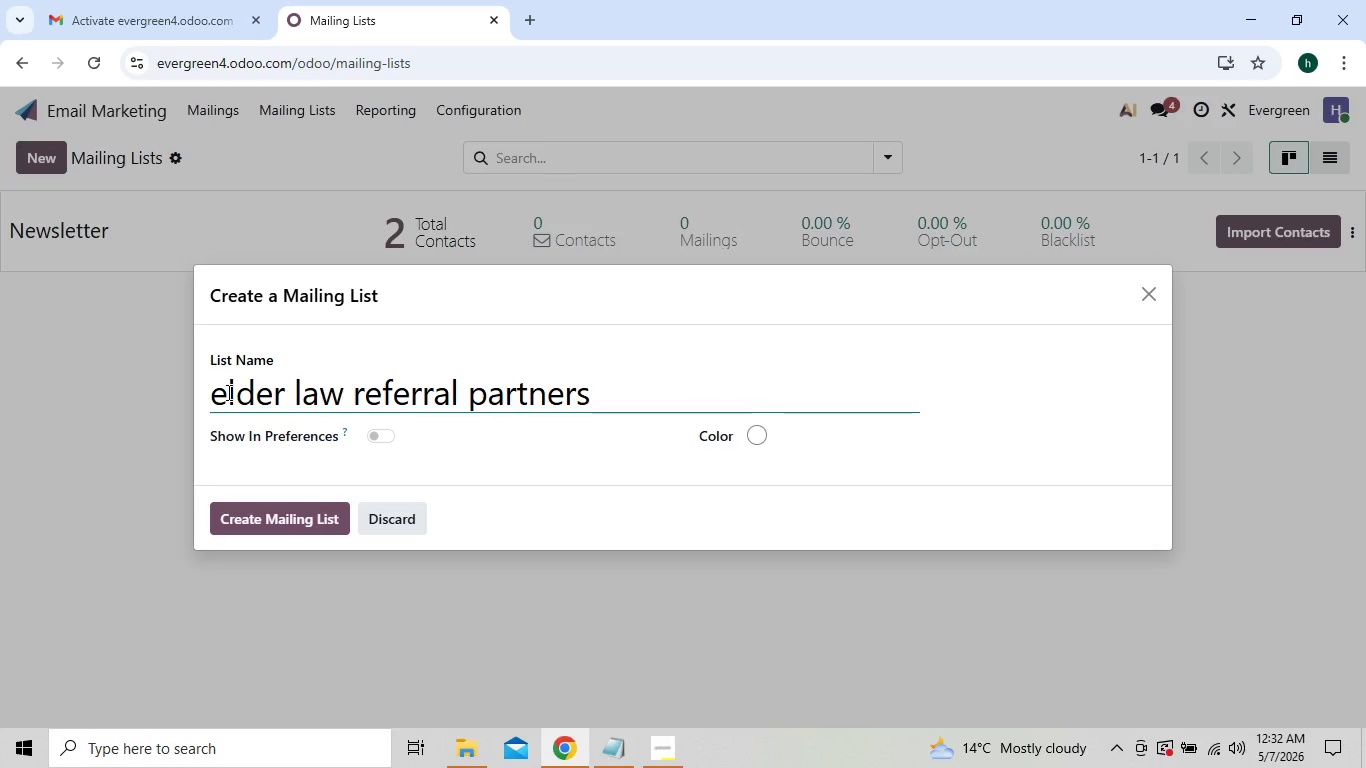 
key(Backspace)
 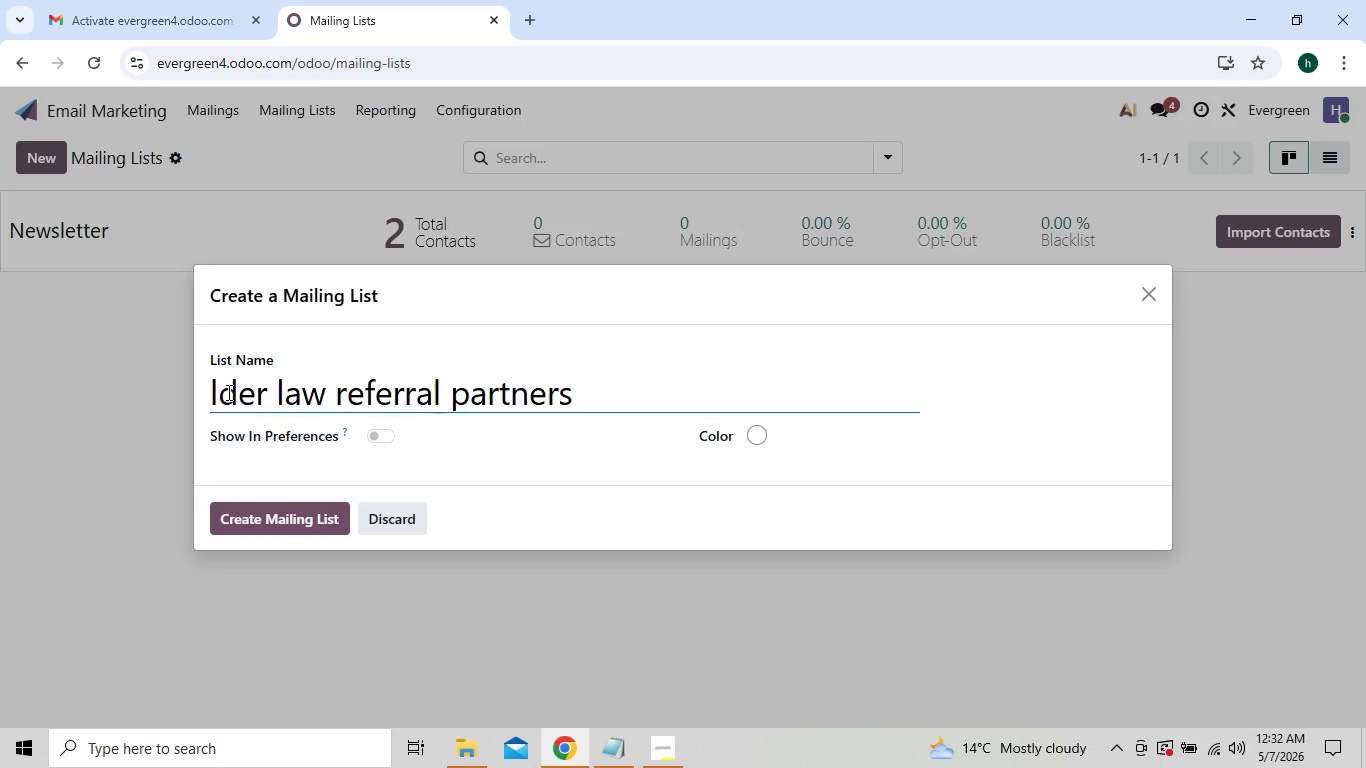 
key(CapsLock)
 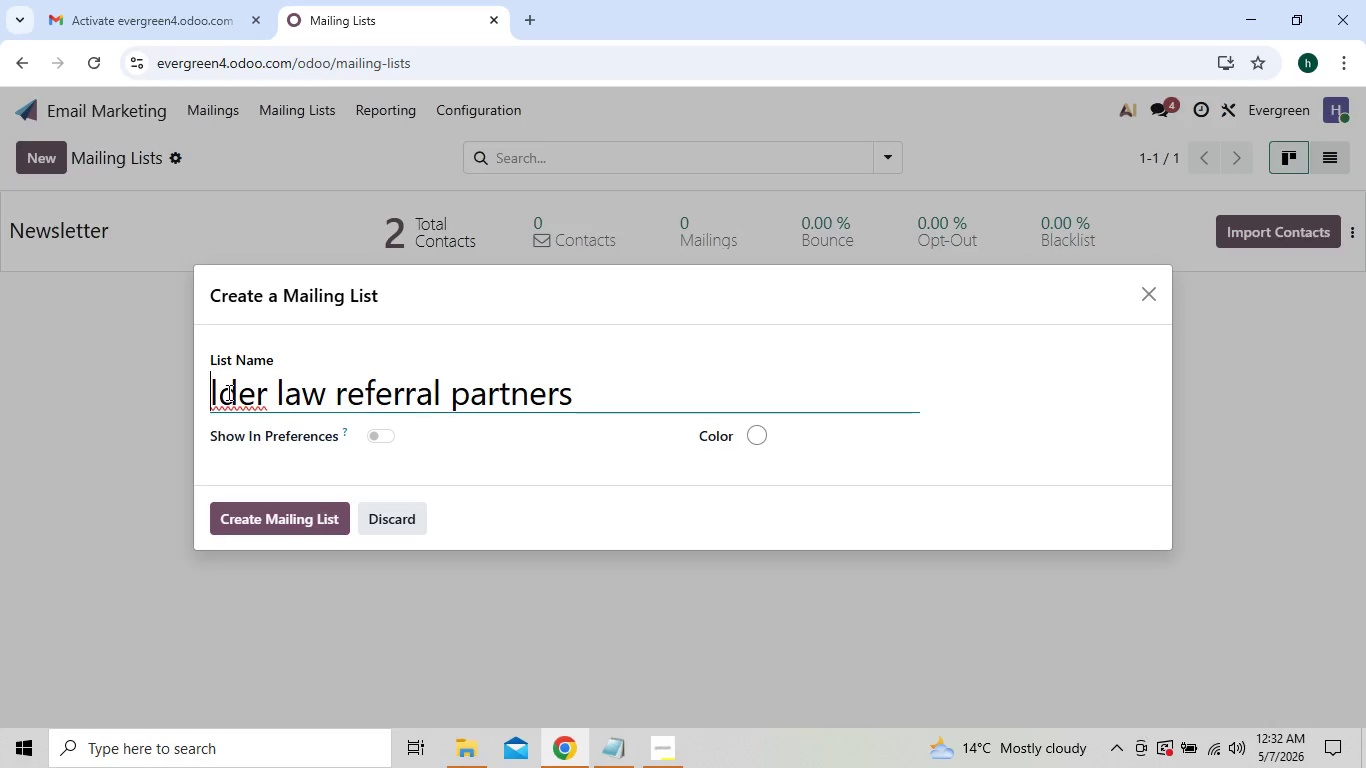 
key(E)
 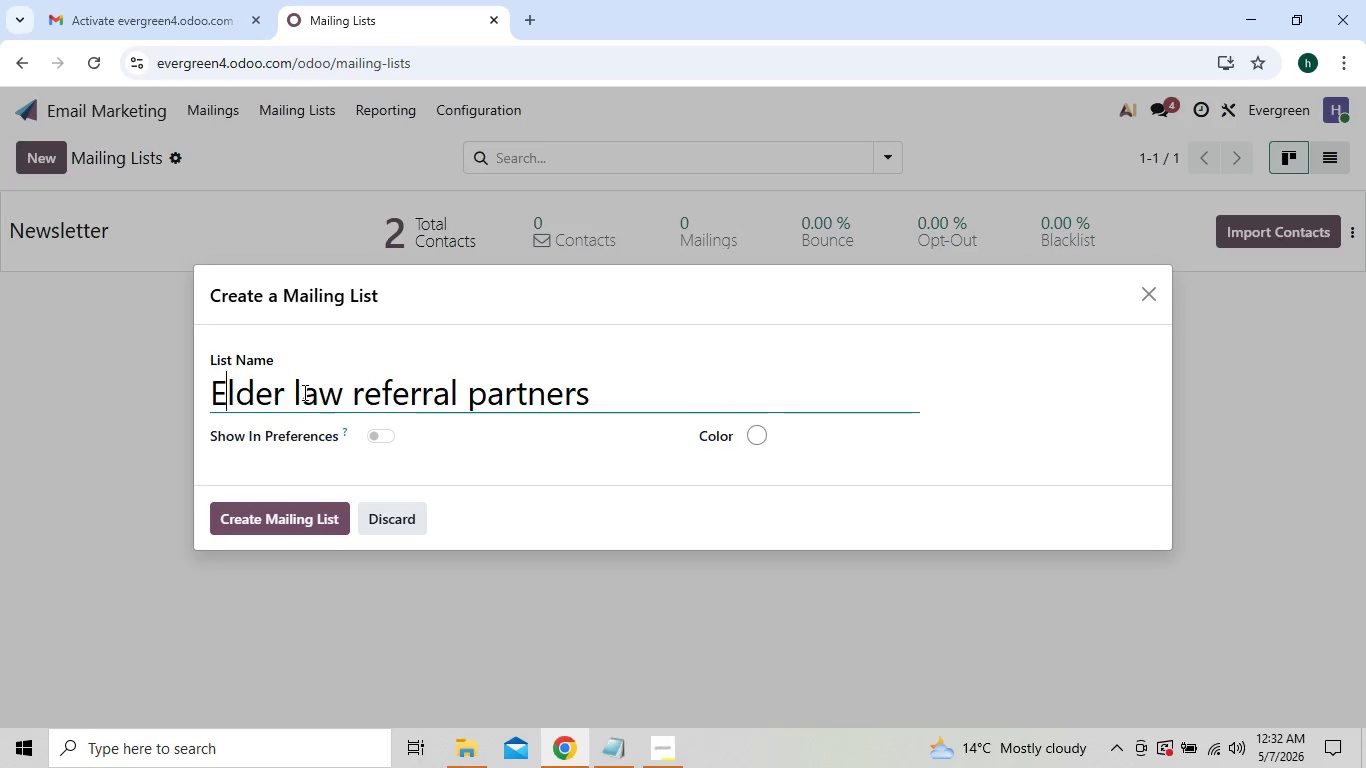 
left_click([304, 392])
 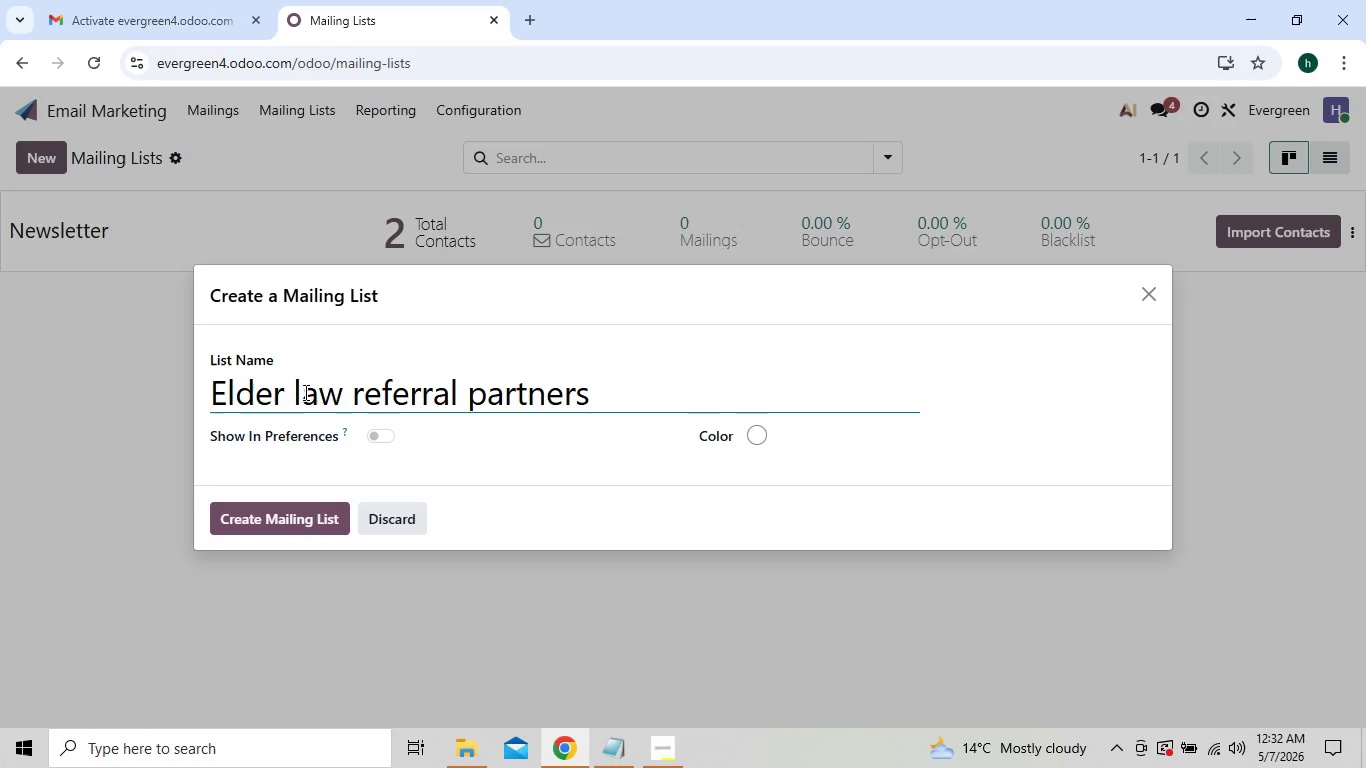 
key(Backspace)
 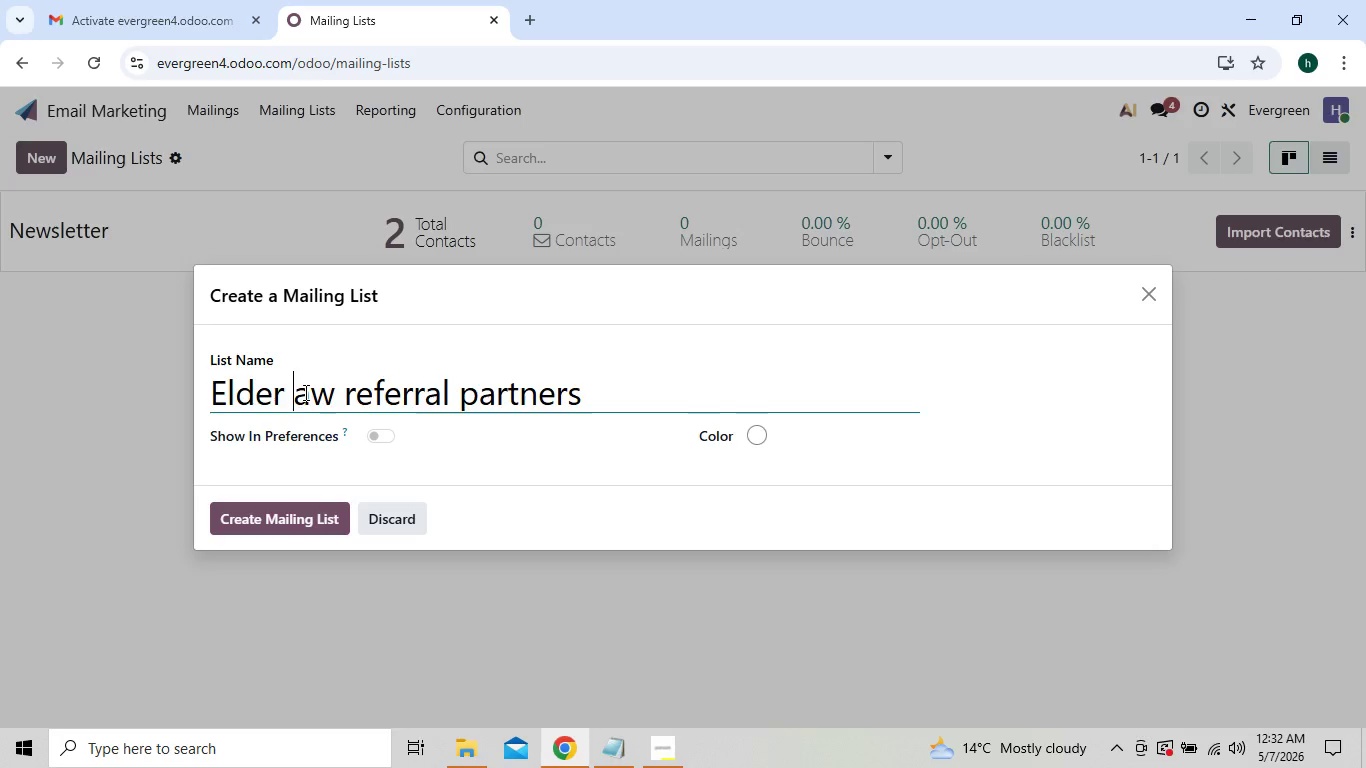 
key(L)
 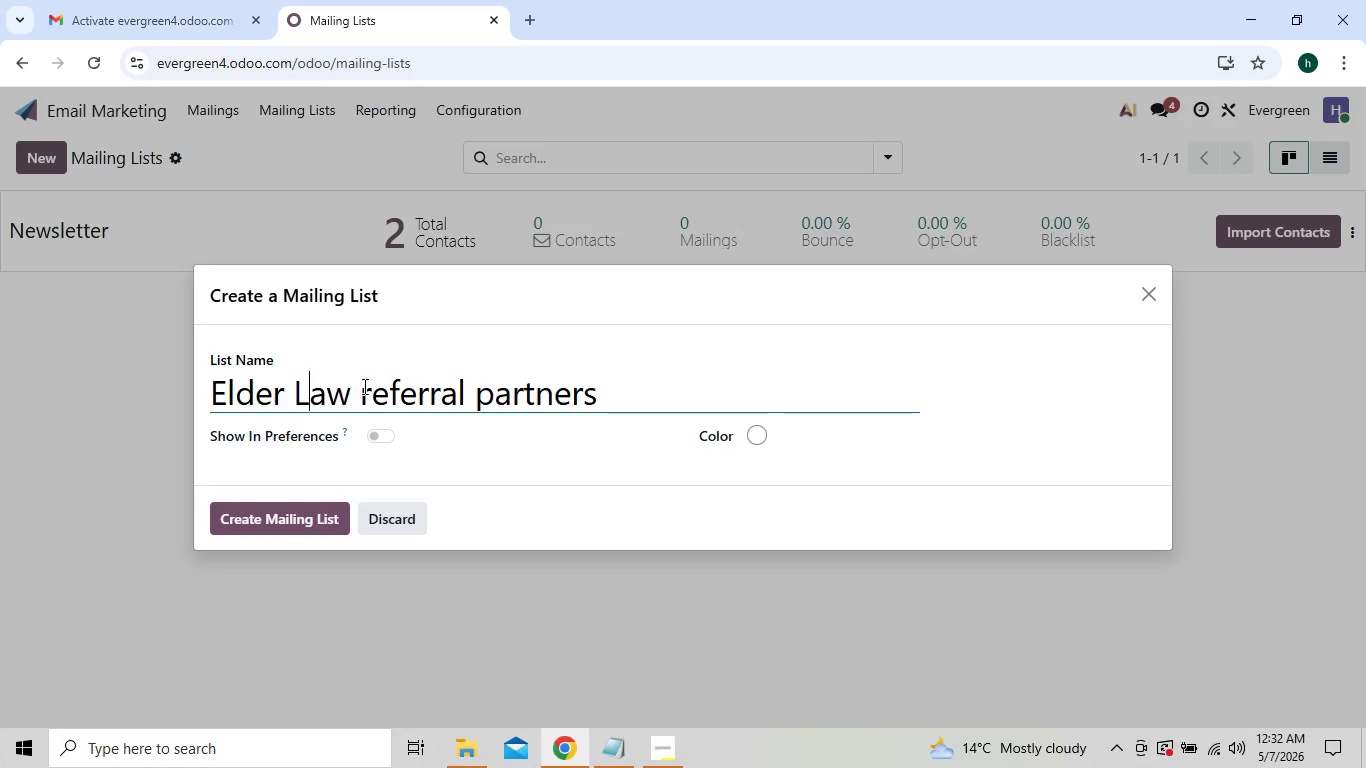 
left_click([369, 391])
 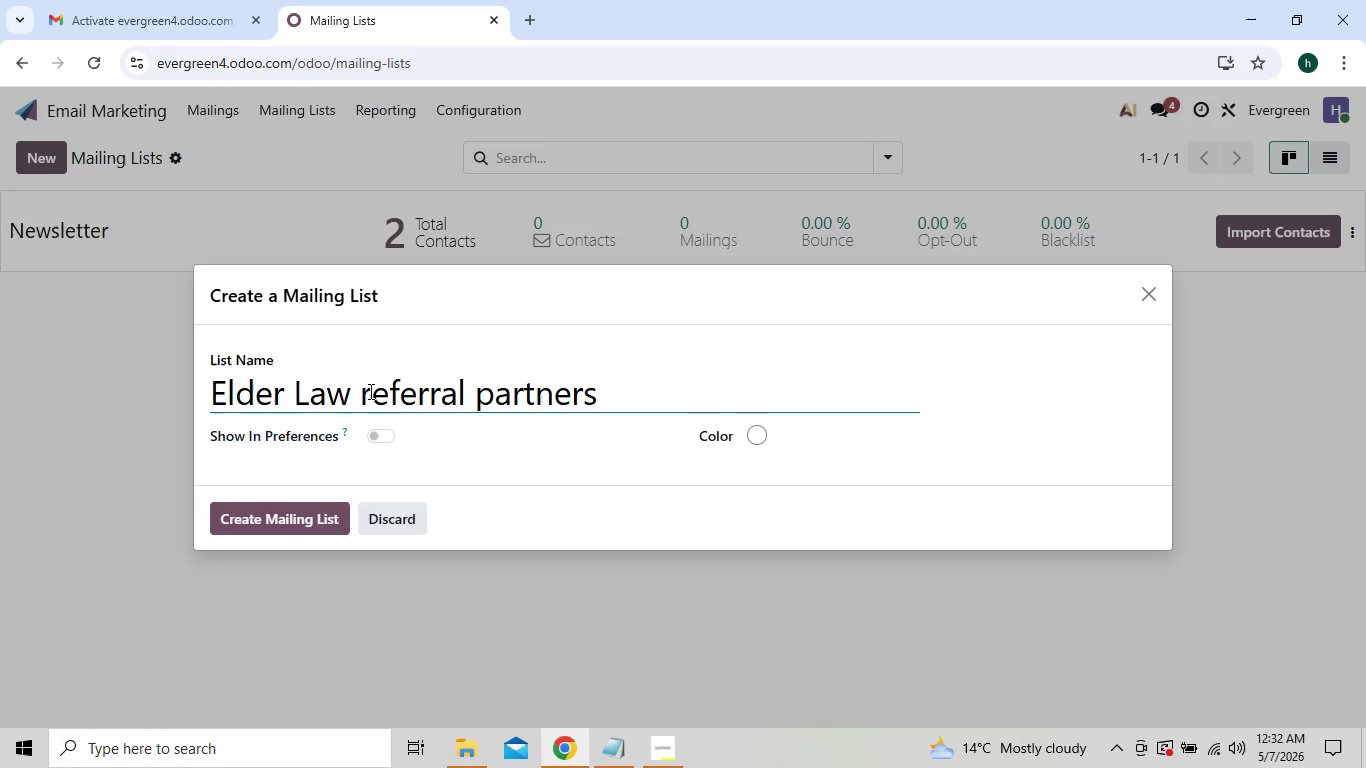 
key(Backspace)
 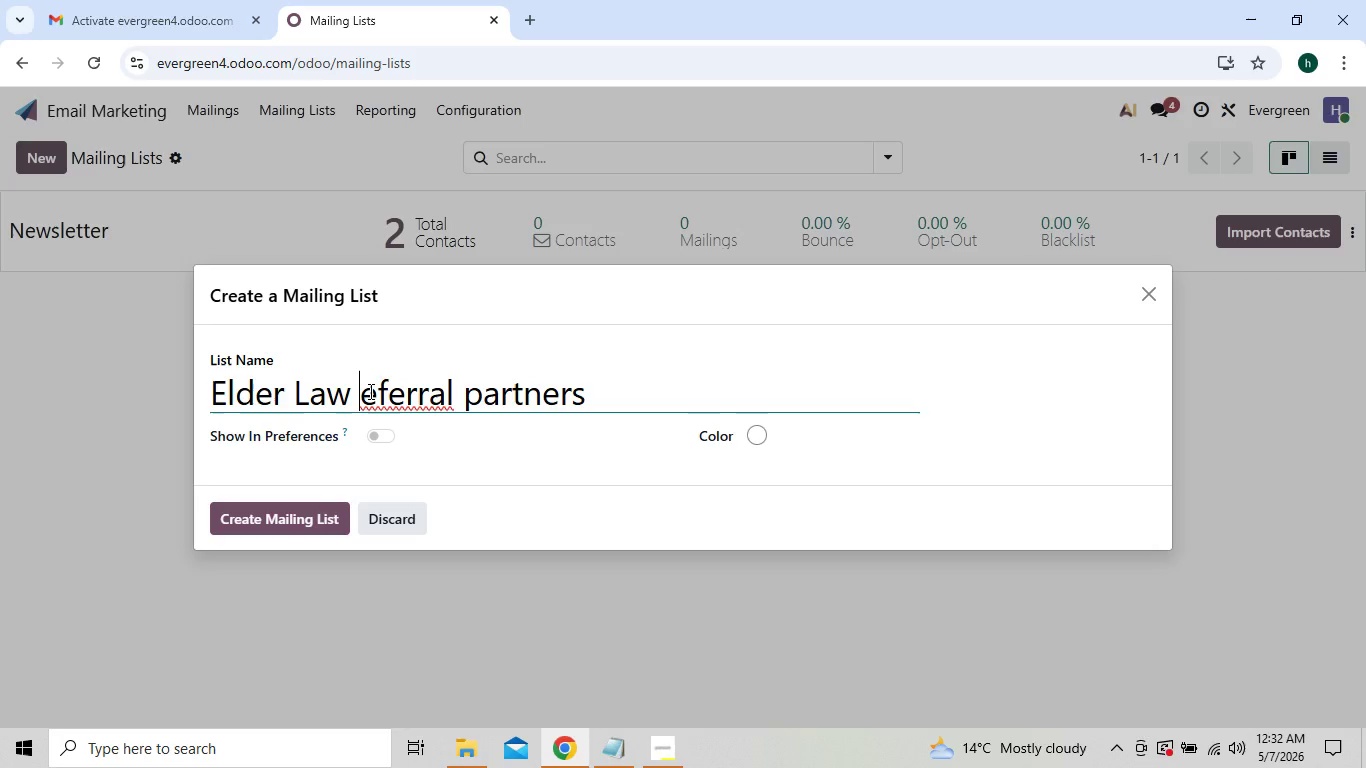 
key(R)
 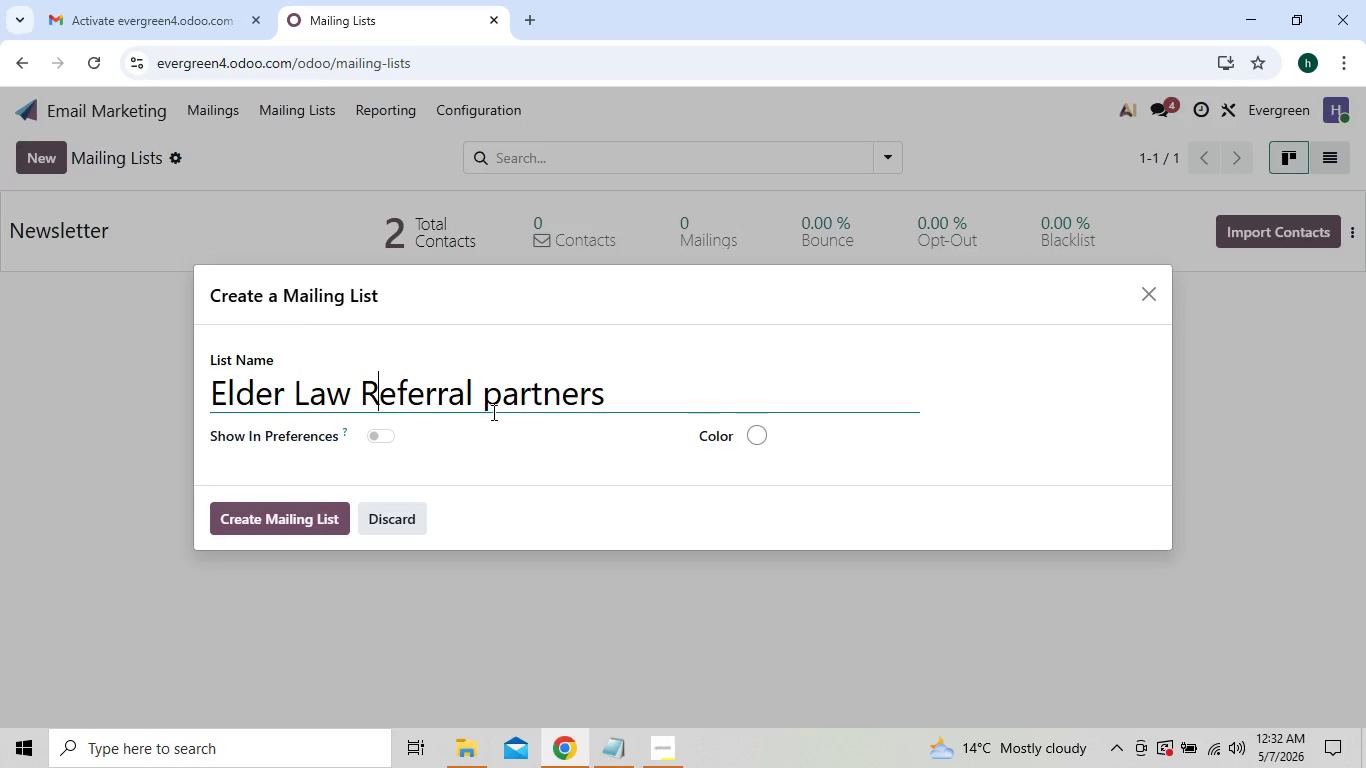 
left_click([496, 411])
 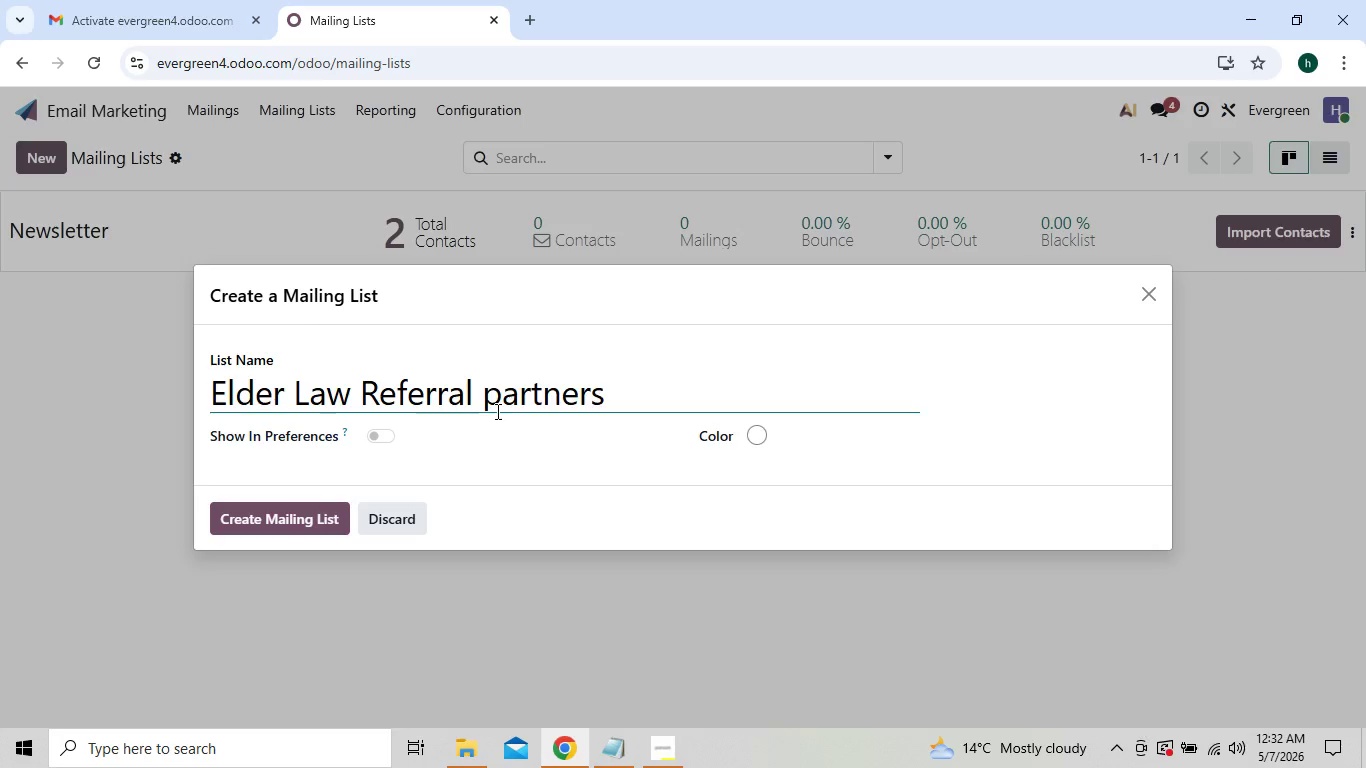 
key(Backspace)